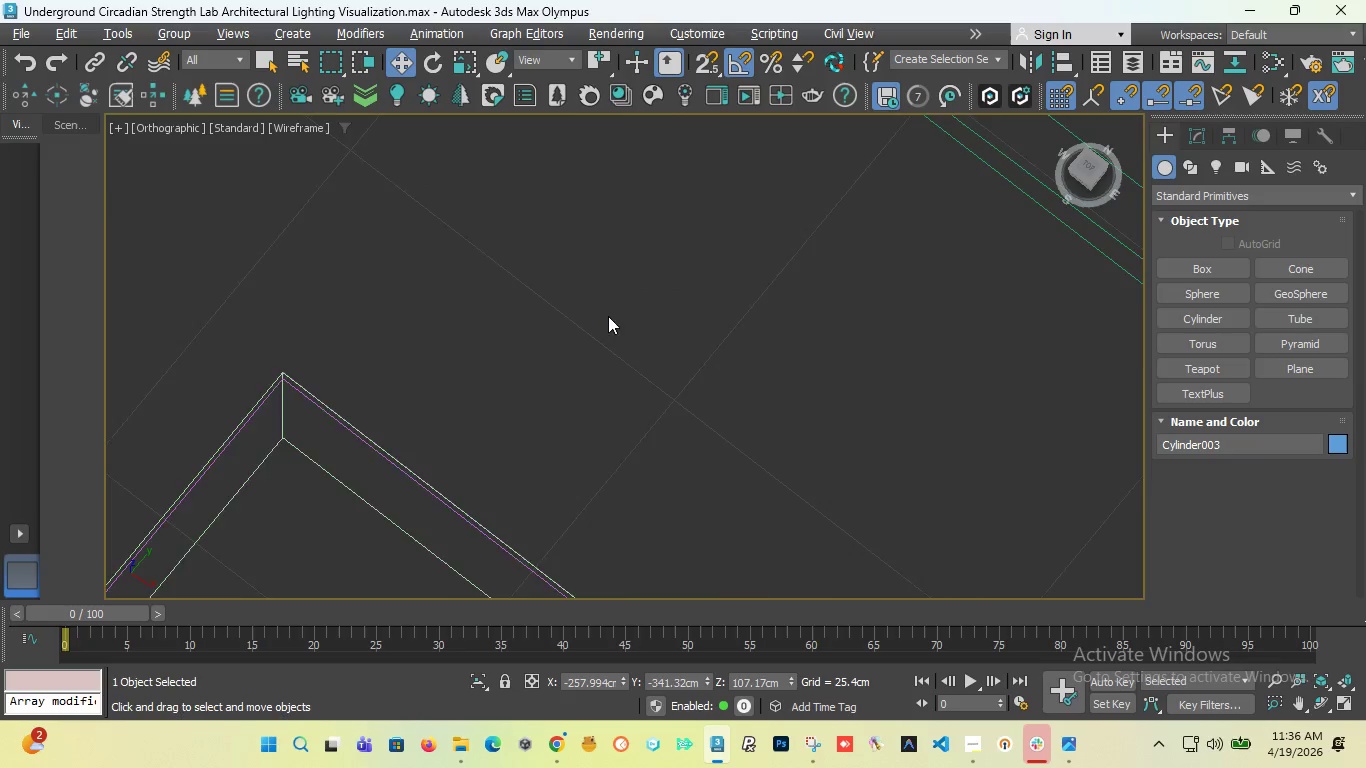 
scroll: coordinate [601, 334], scroll_direction: down, amount: 6.0
 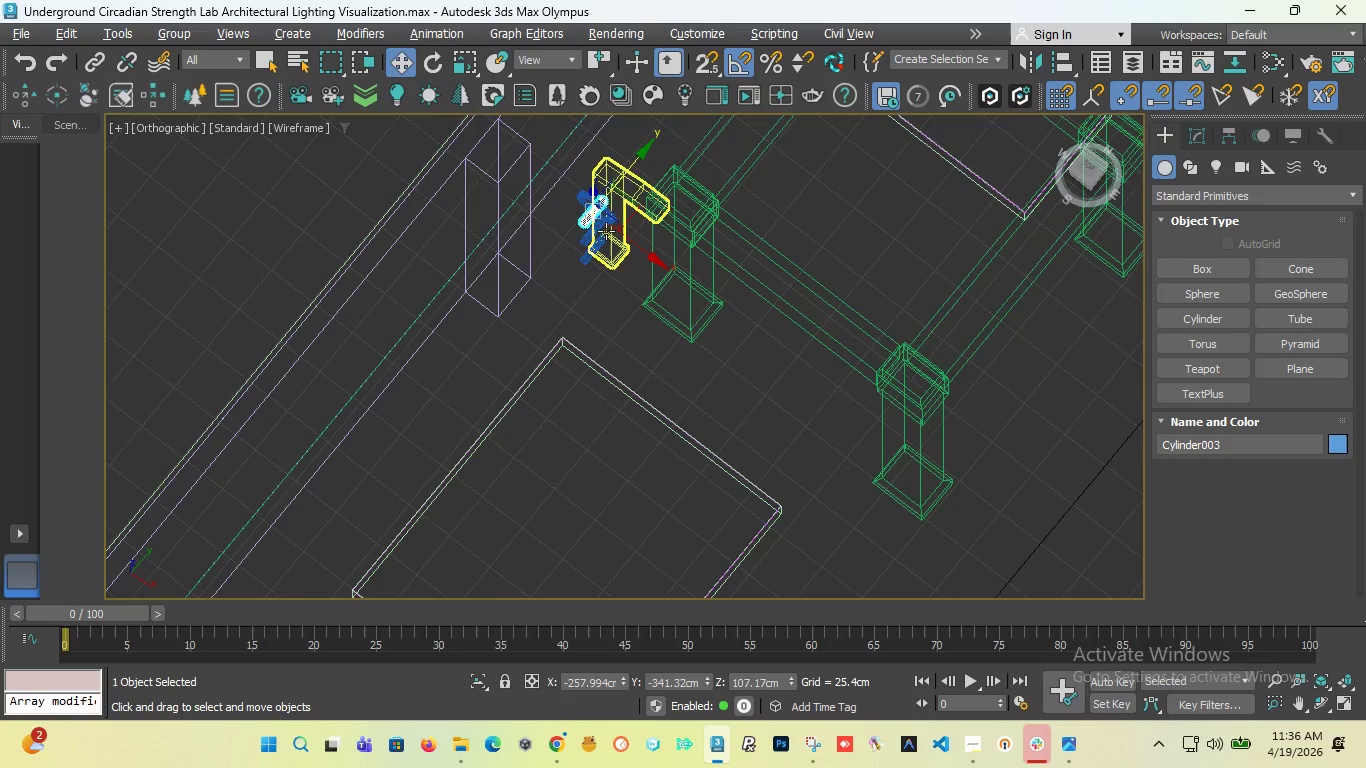 
scroll: coordinate [606, 231], scroll_direction: up, amount: 4.0
 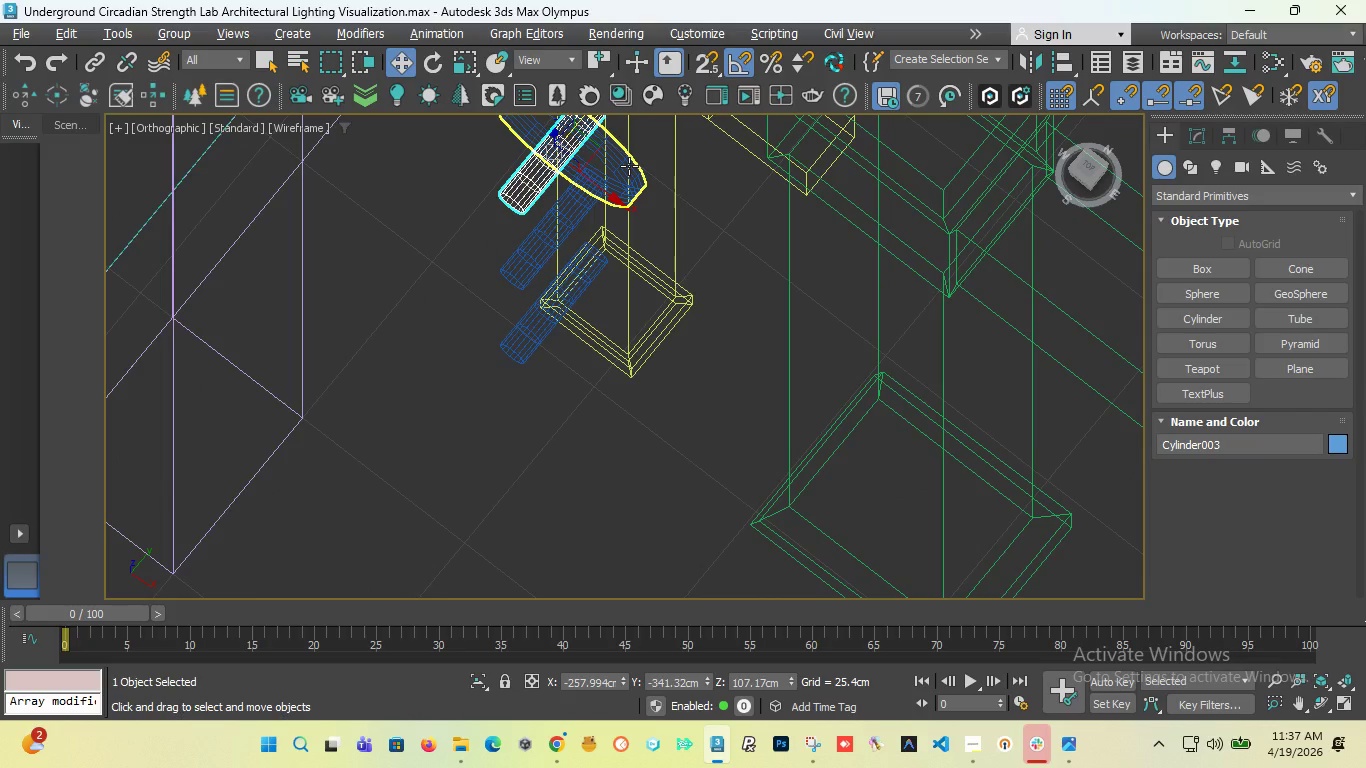 
wait(8.74)
 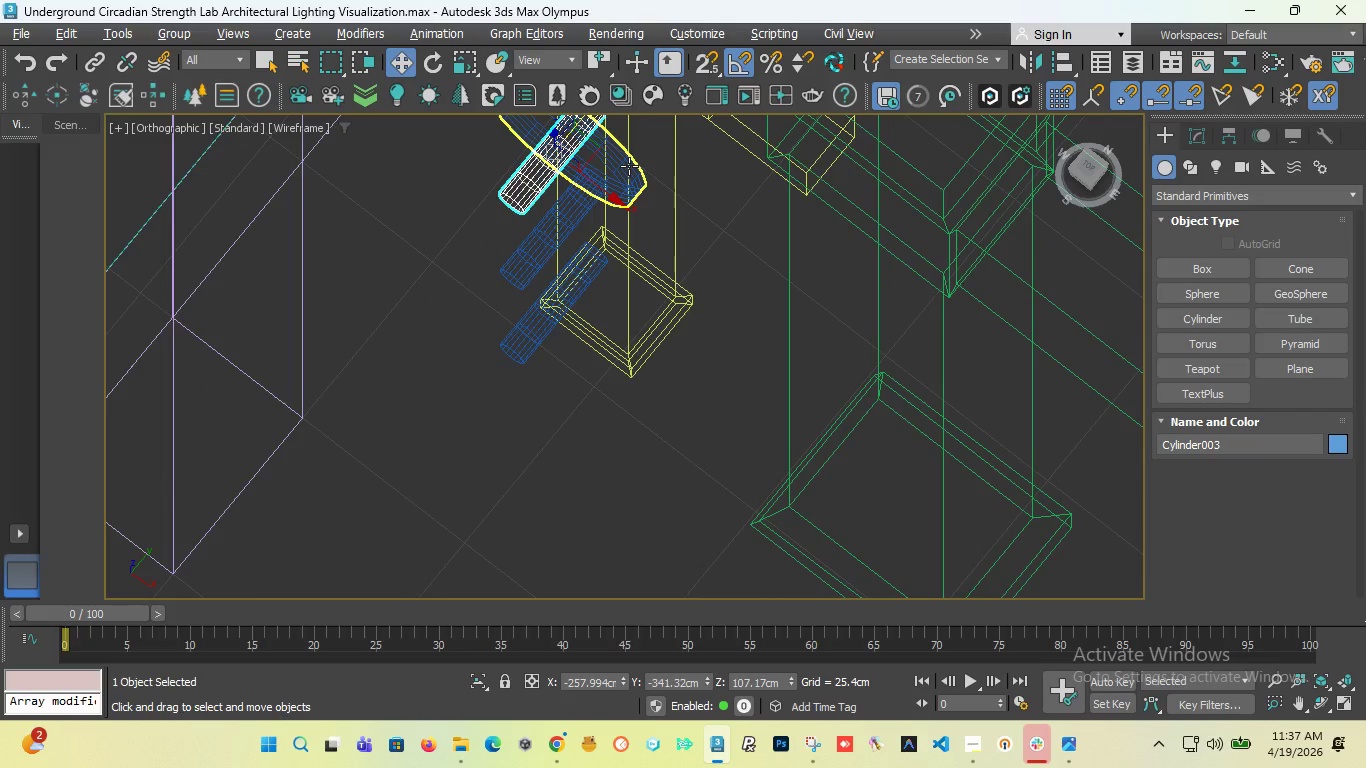 
hold_key(key=ControlLeft, duration=1.44)
left_click([535, 245])
 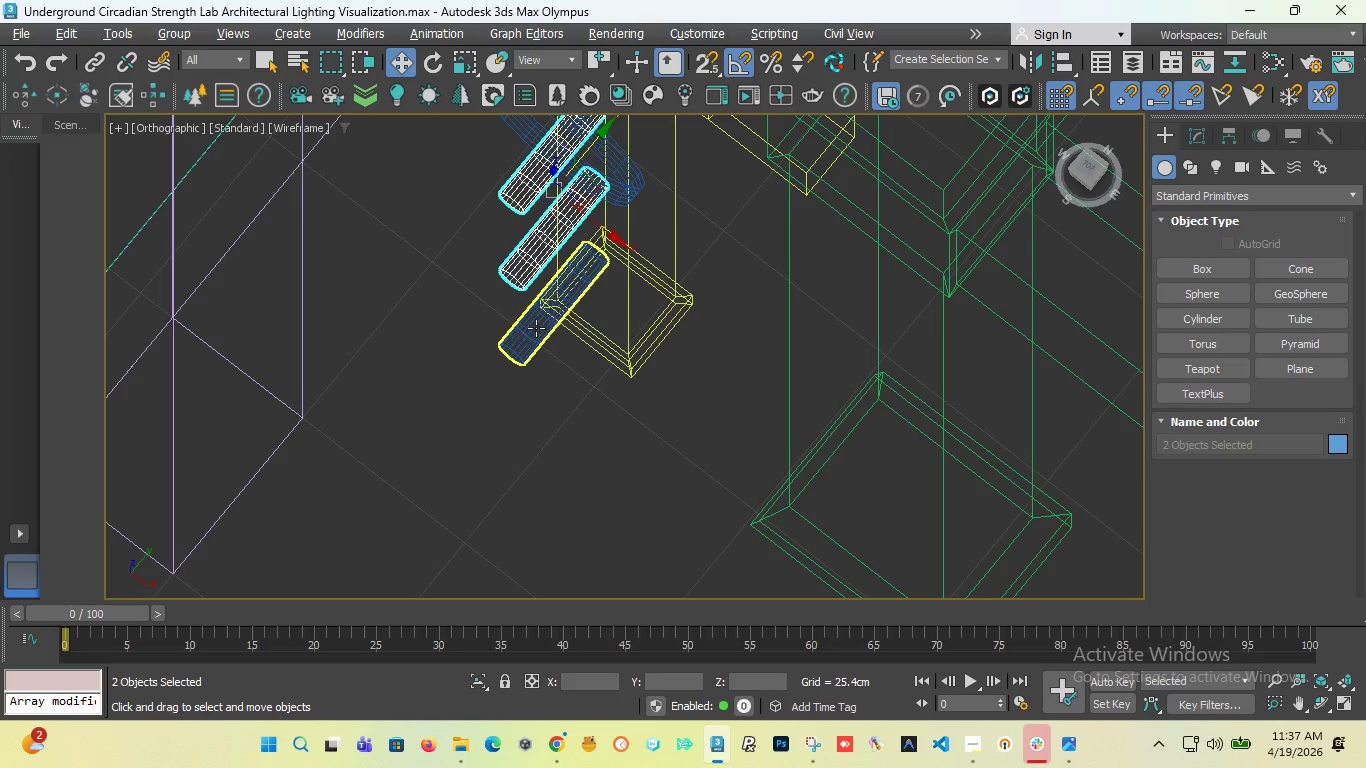 
left_click([536, 328])
 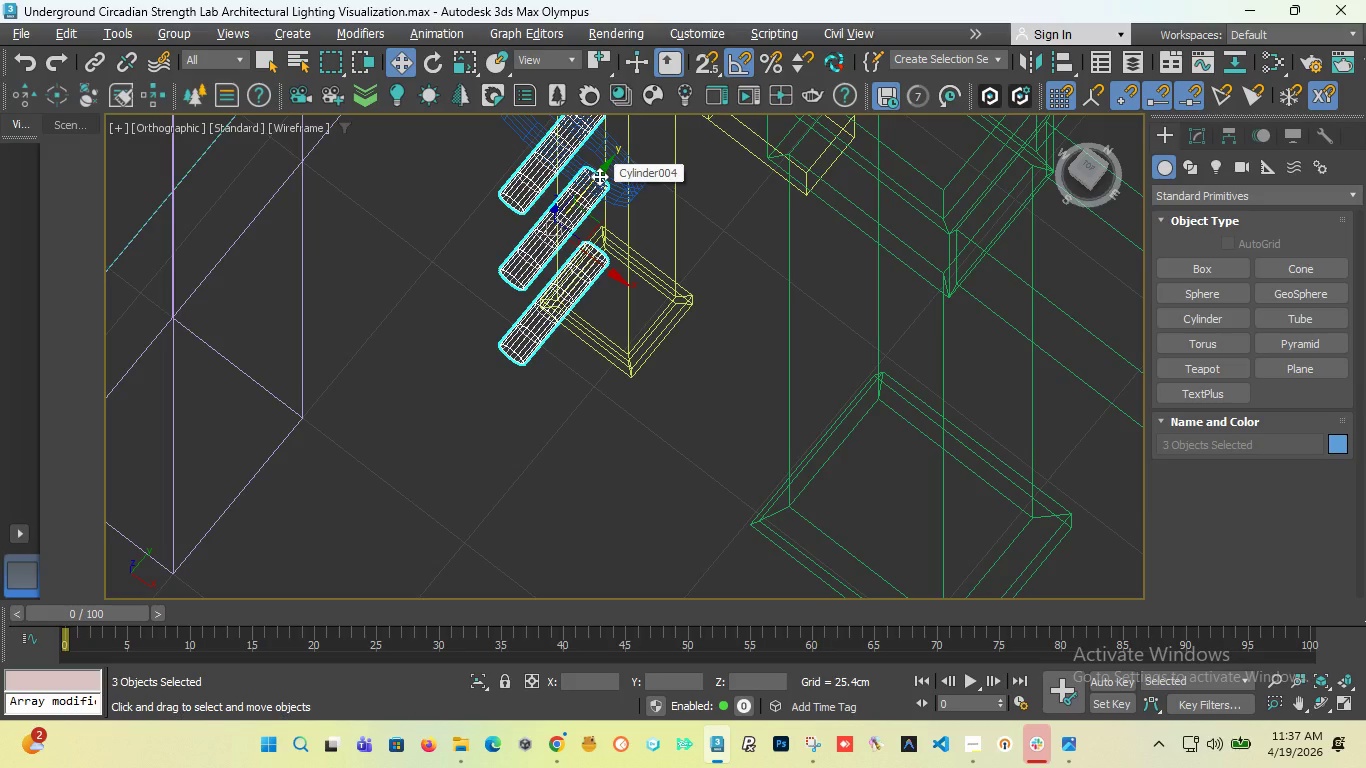 
hold_key(key=ShiftLeft, duration=2.17)
left_click_drag(start_coordinate=[599, 176], to_coordinate=[333, 407])
 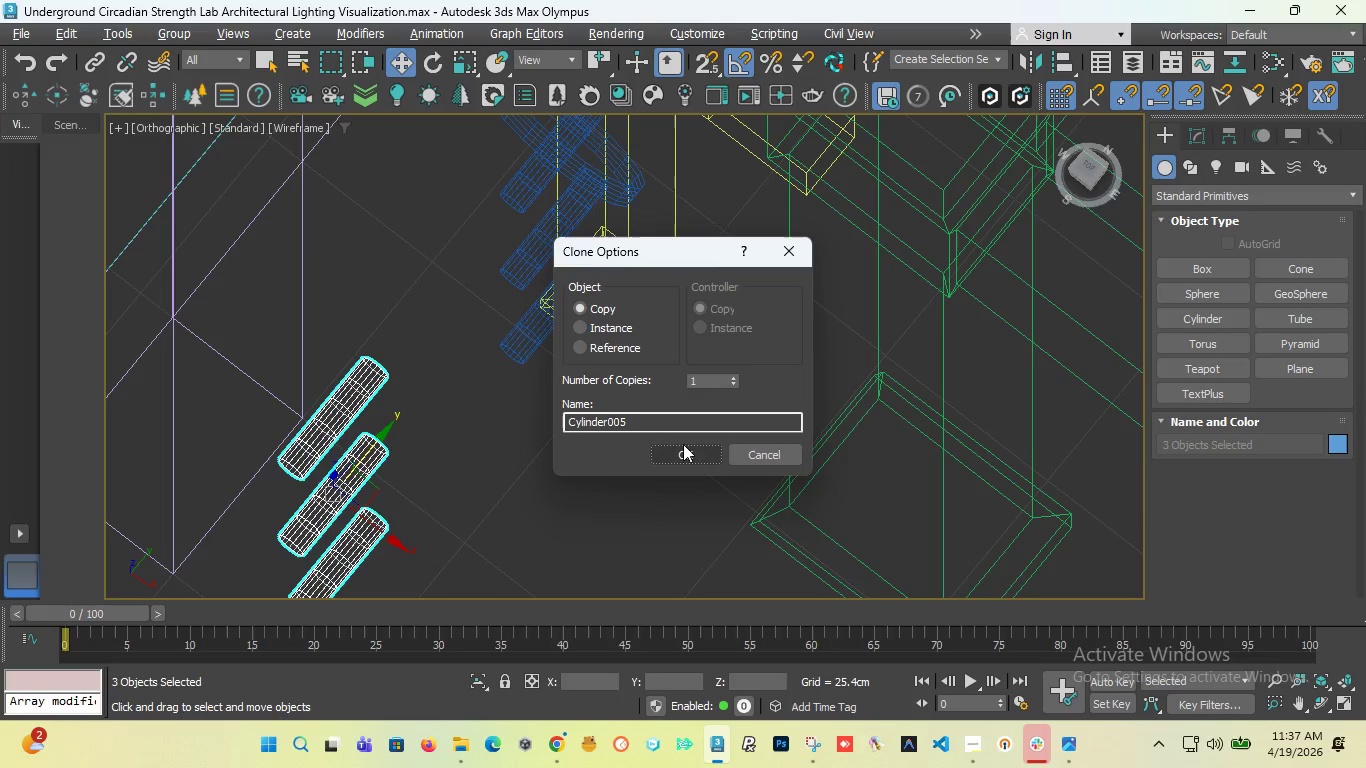 